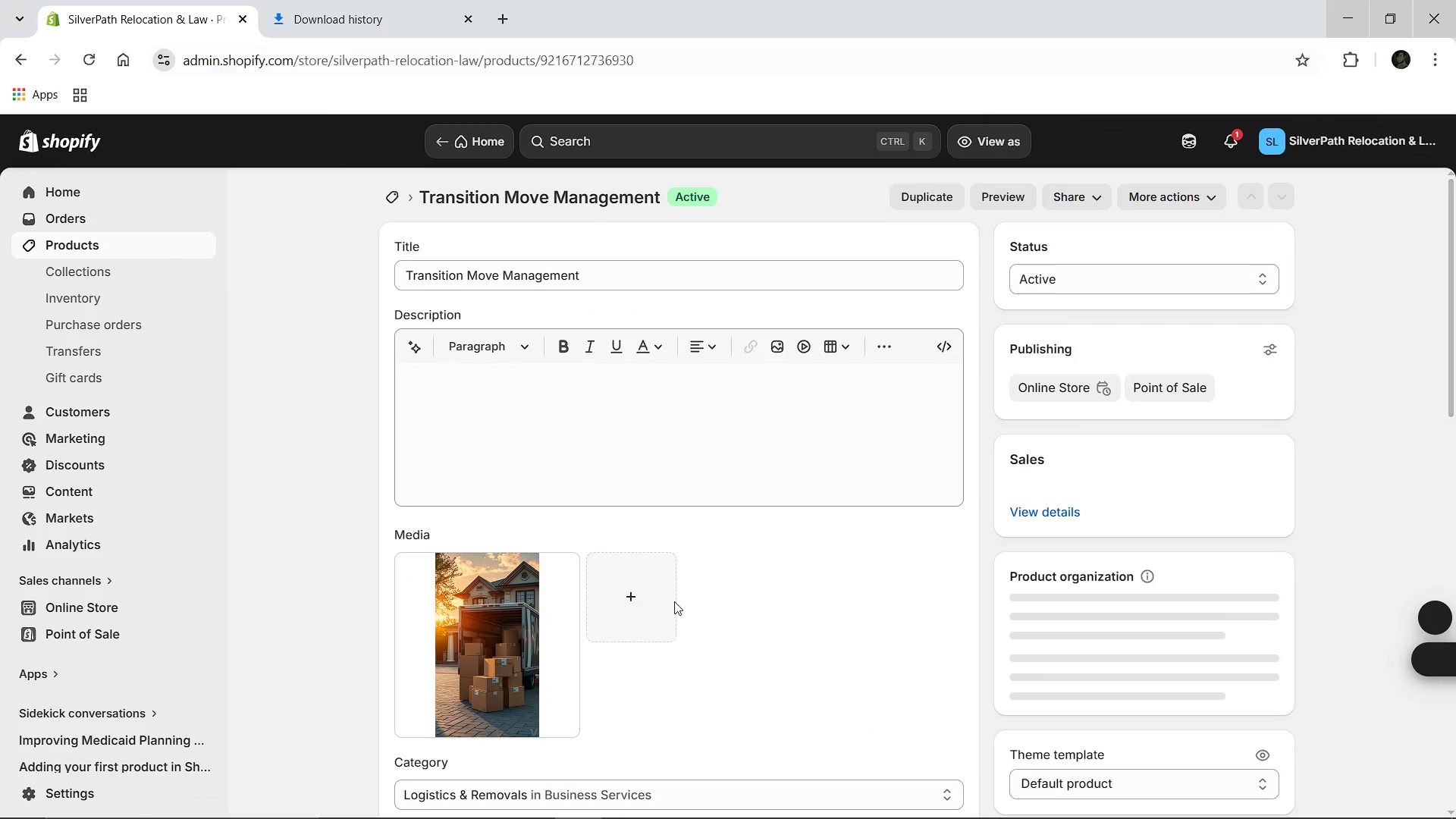 
left_click([955, 560])
 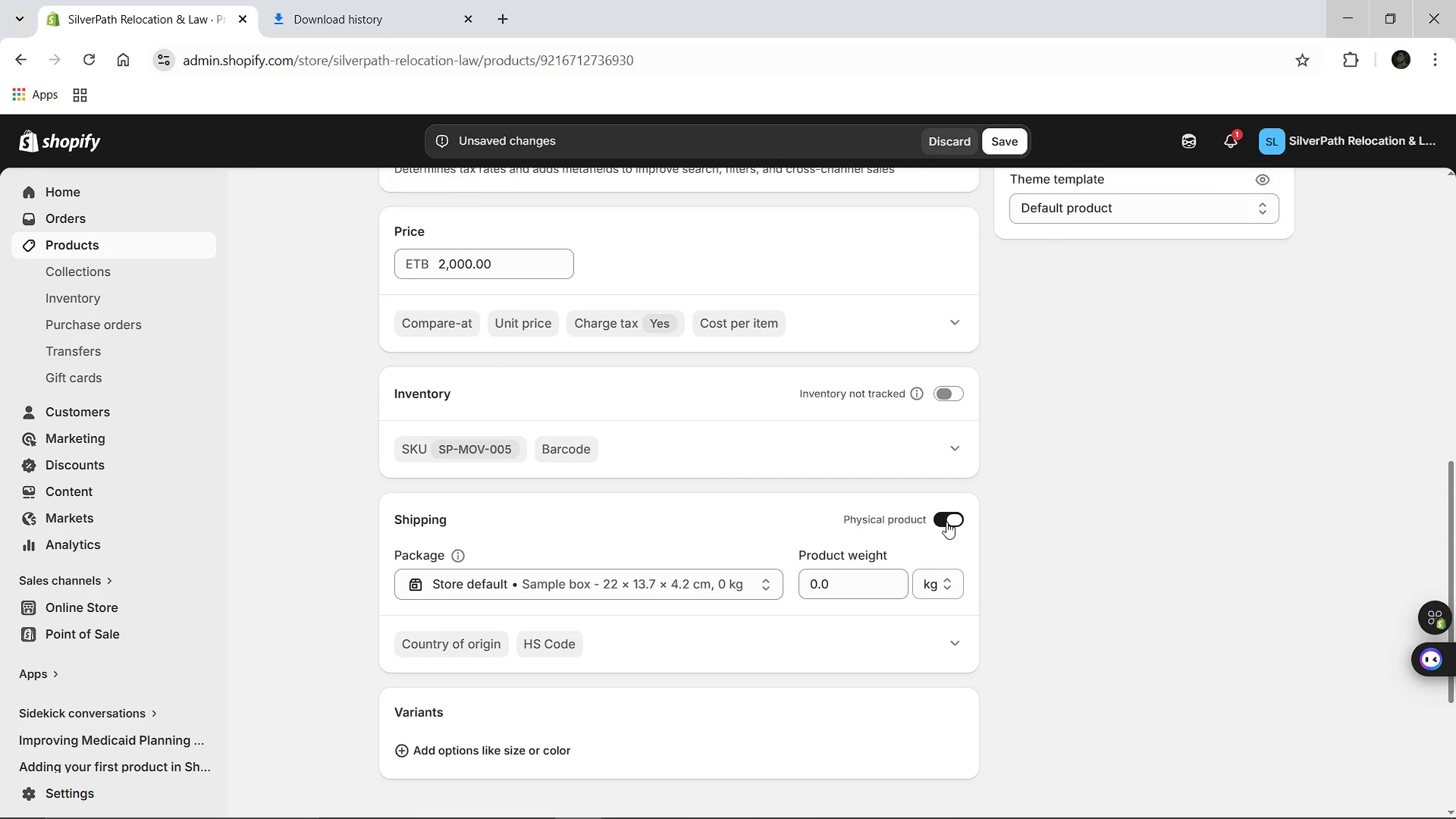 
left_click([946, 522])
 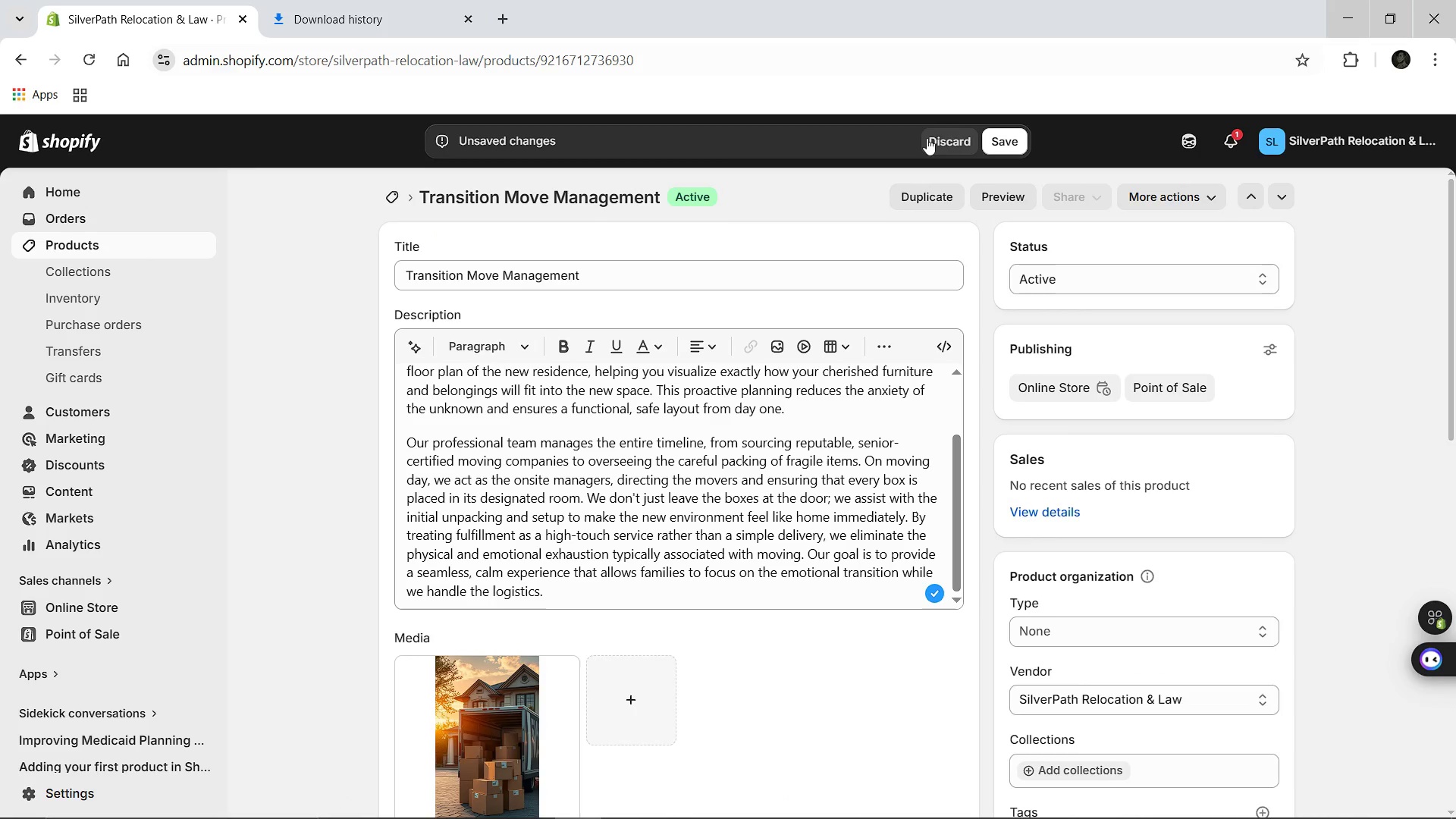 
left_click([994, 146])
 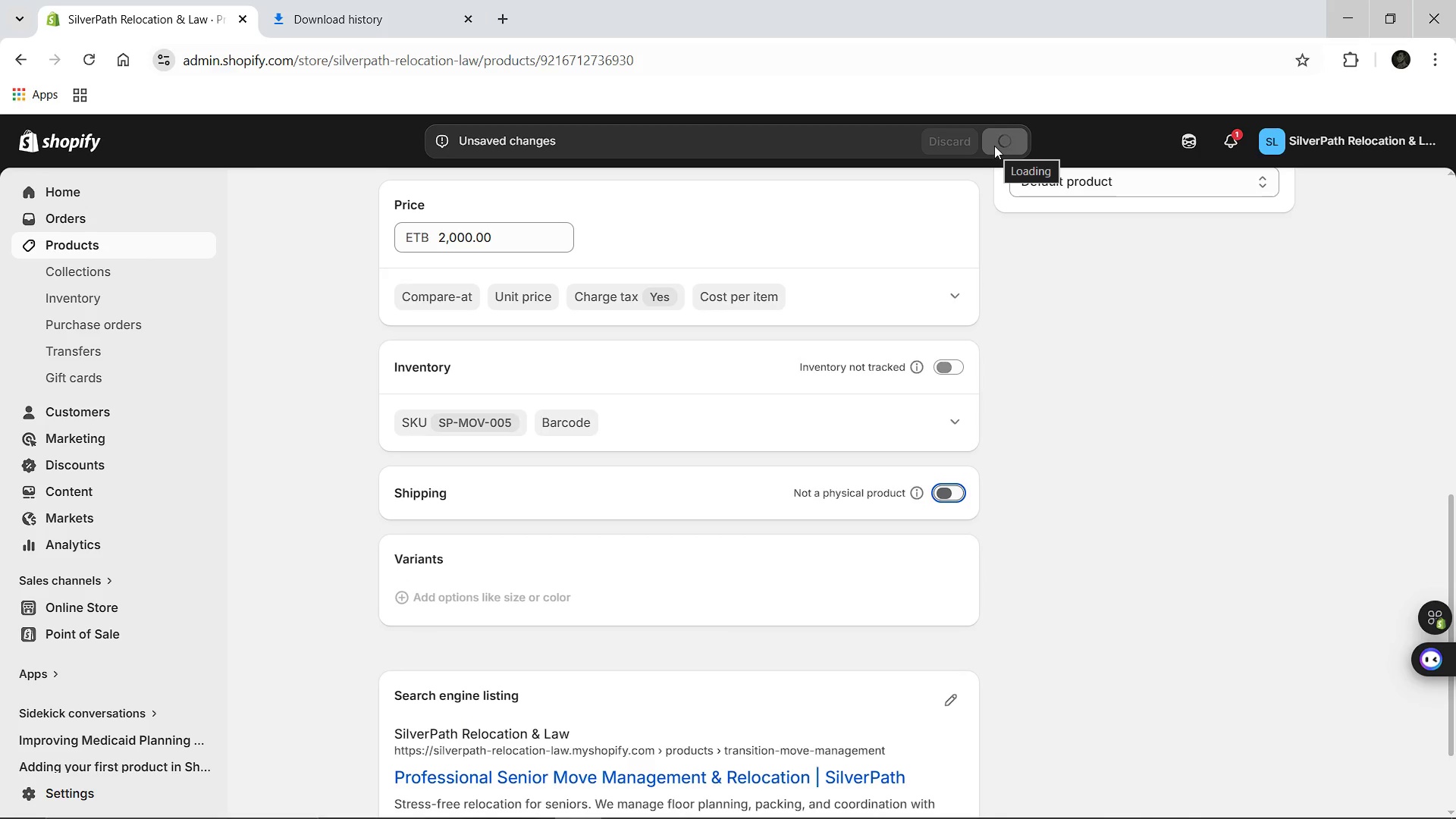 
wait(8.67)
 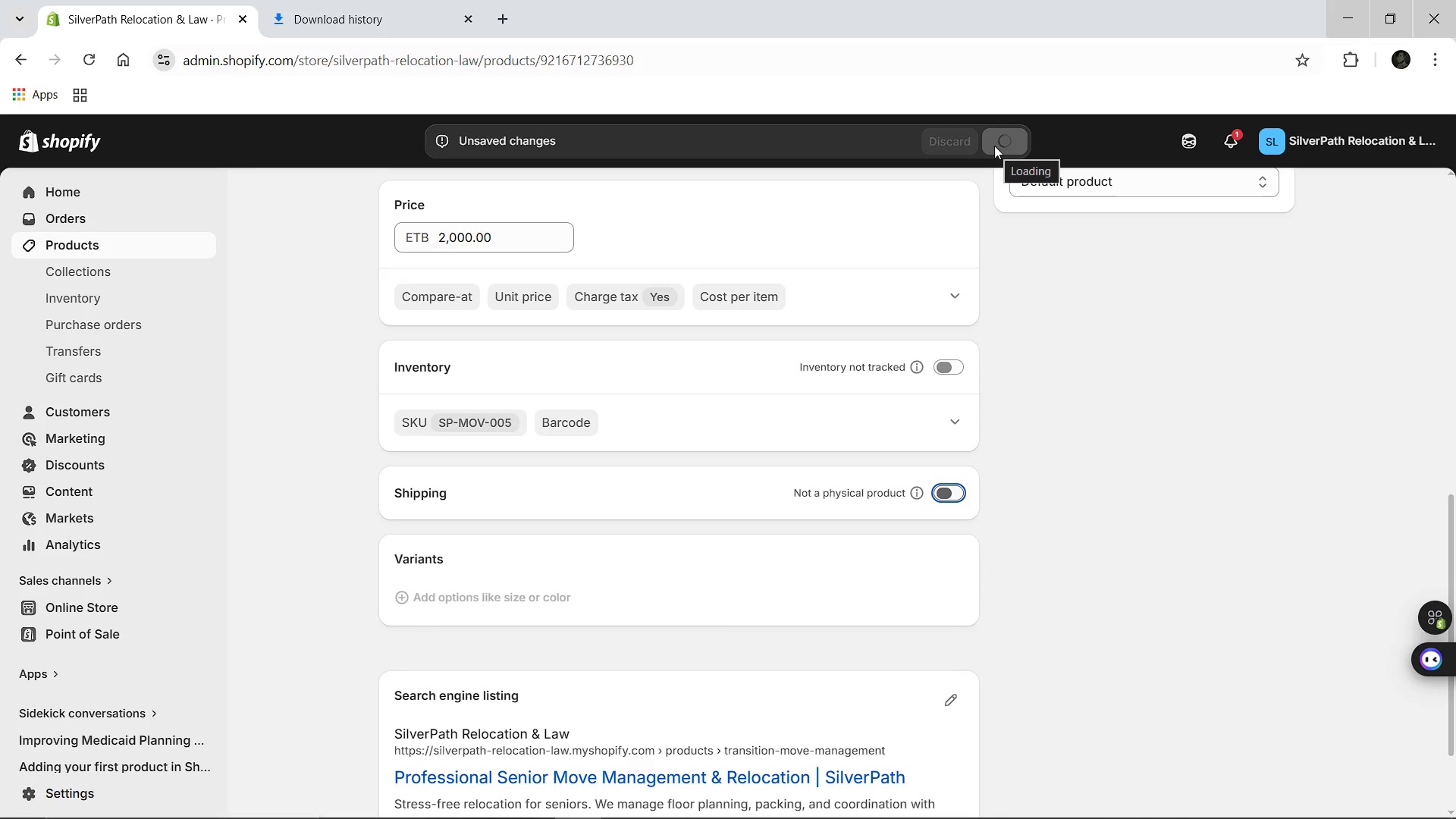 
left_click([394, 201])
 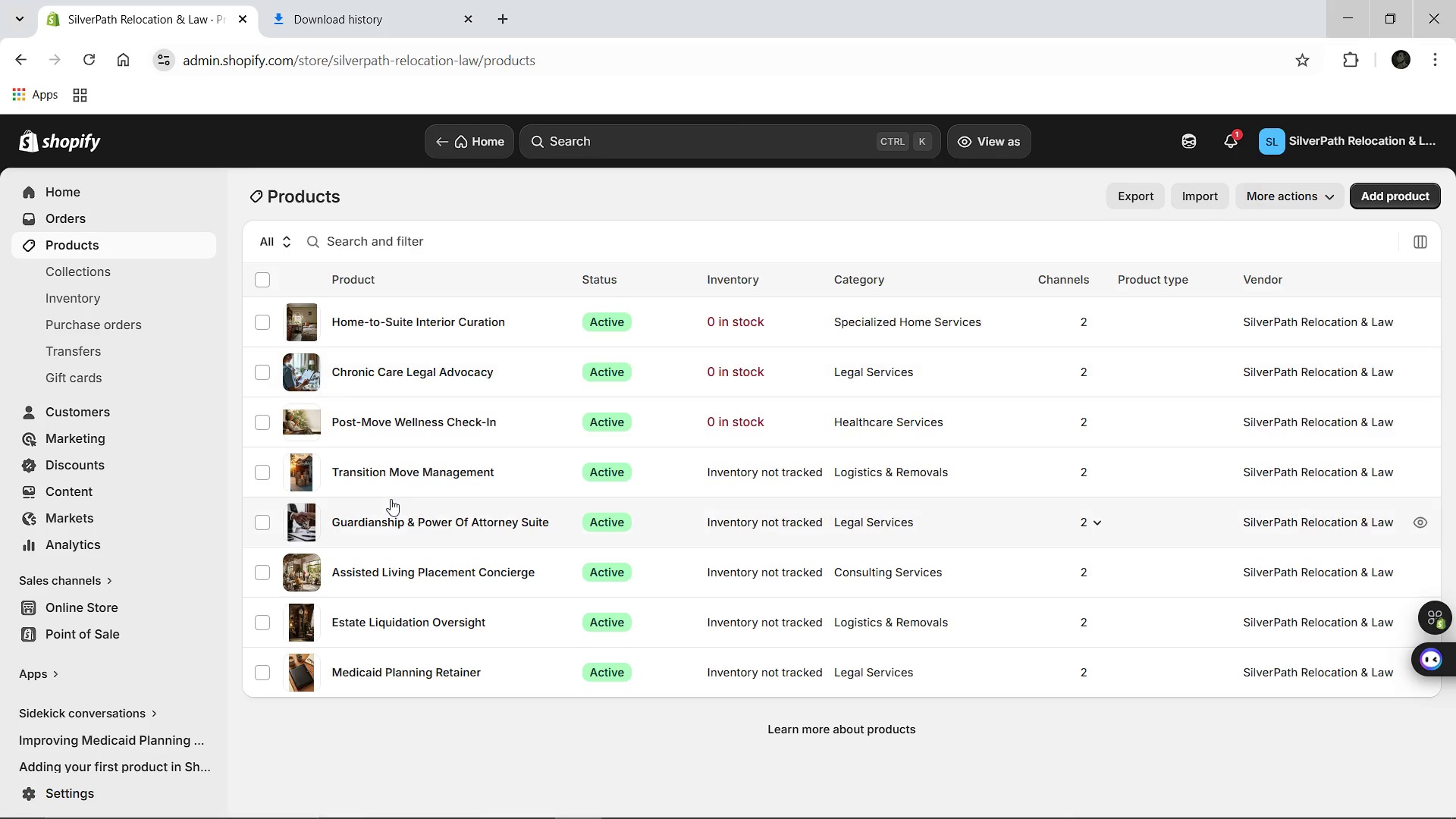 
wait(5.08)
 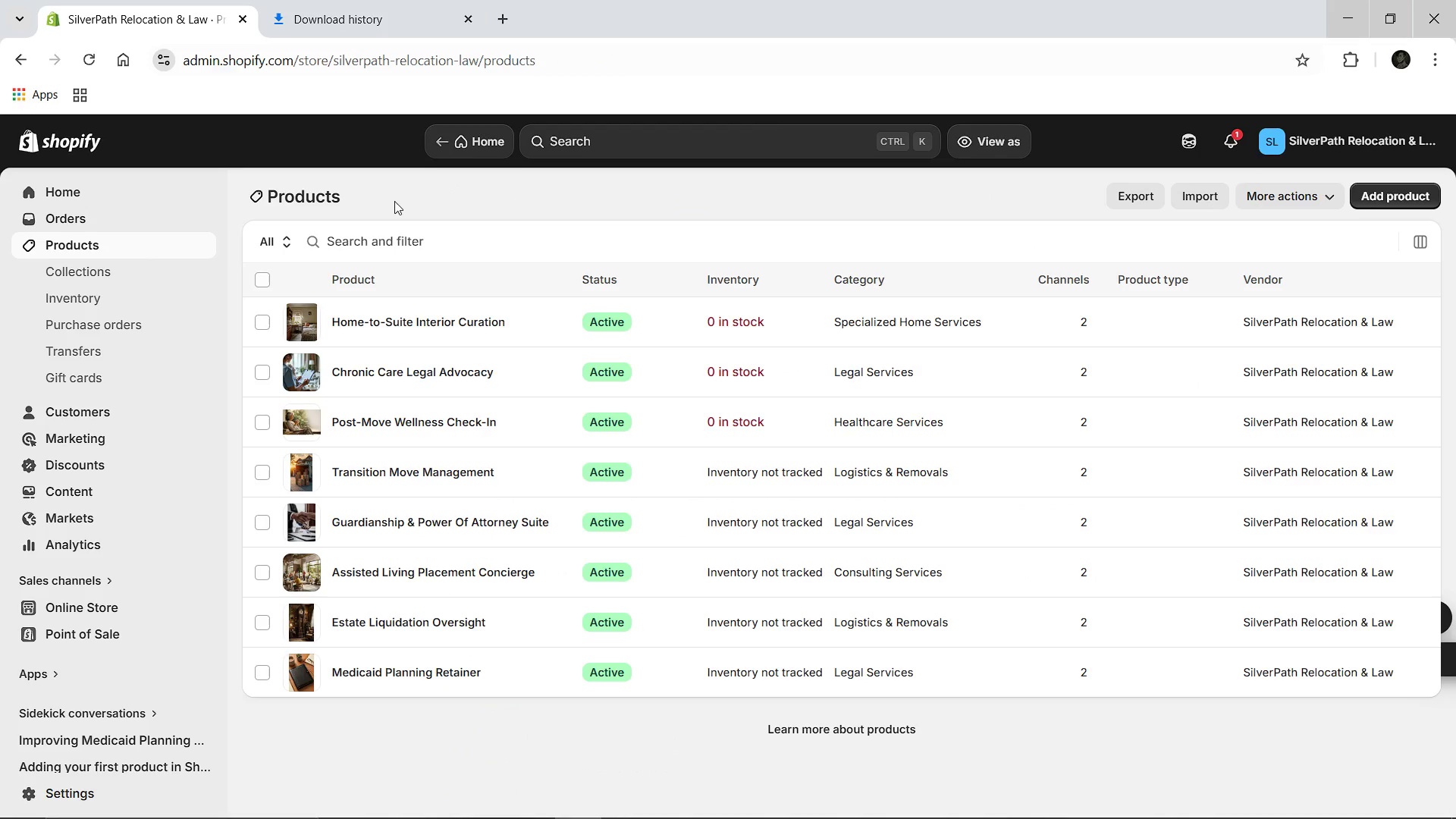 
left_click([403, 419])
 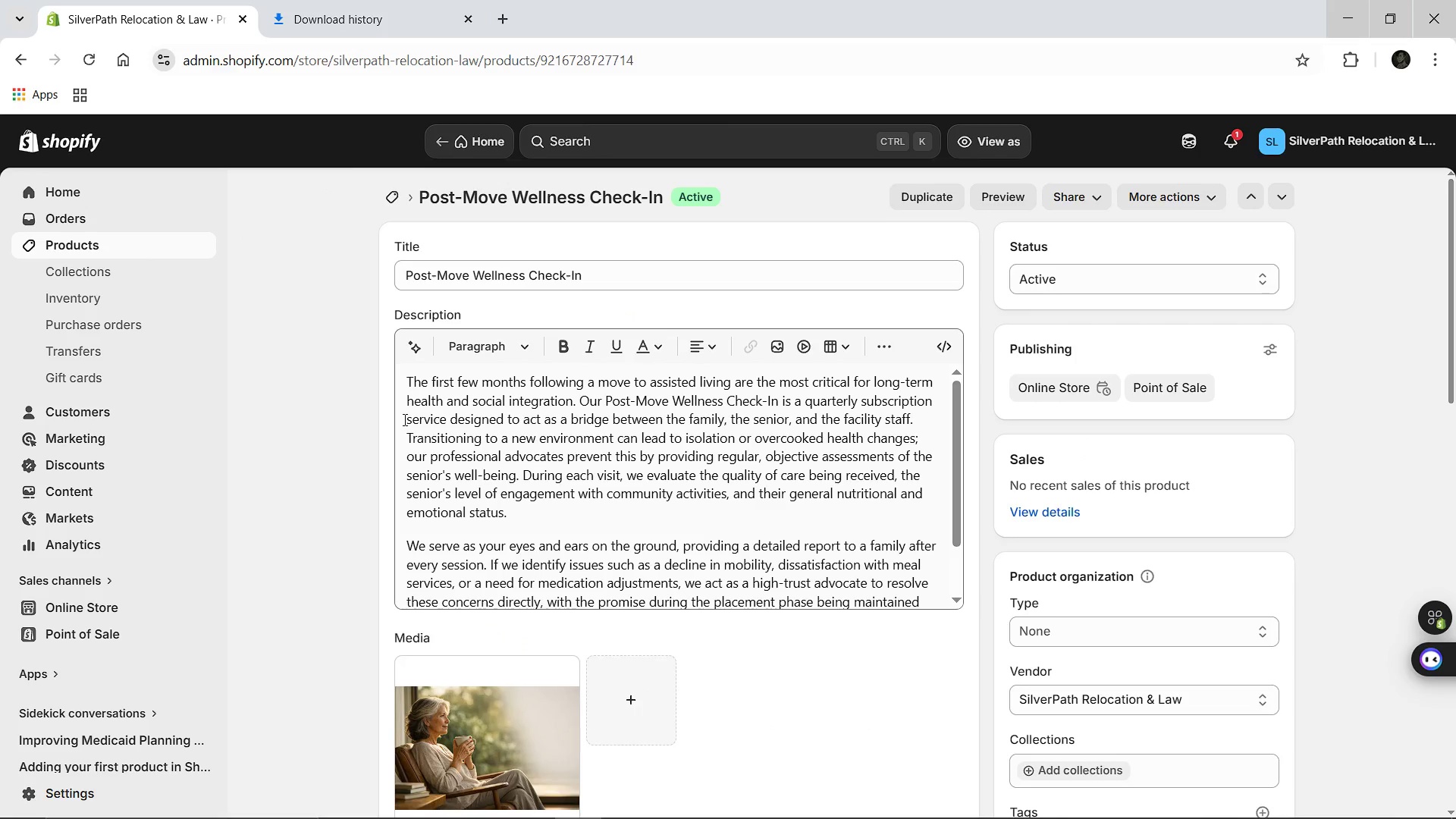 
wait(8.33)
 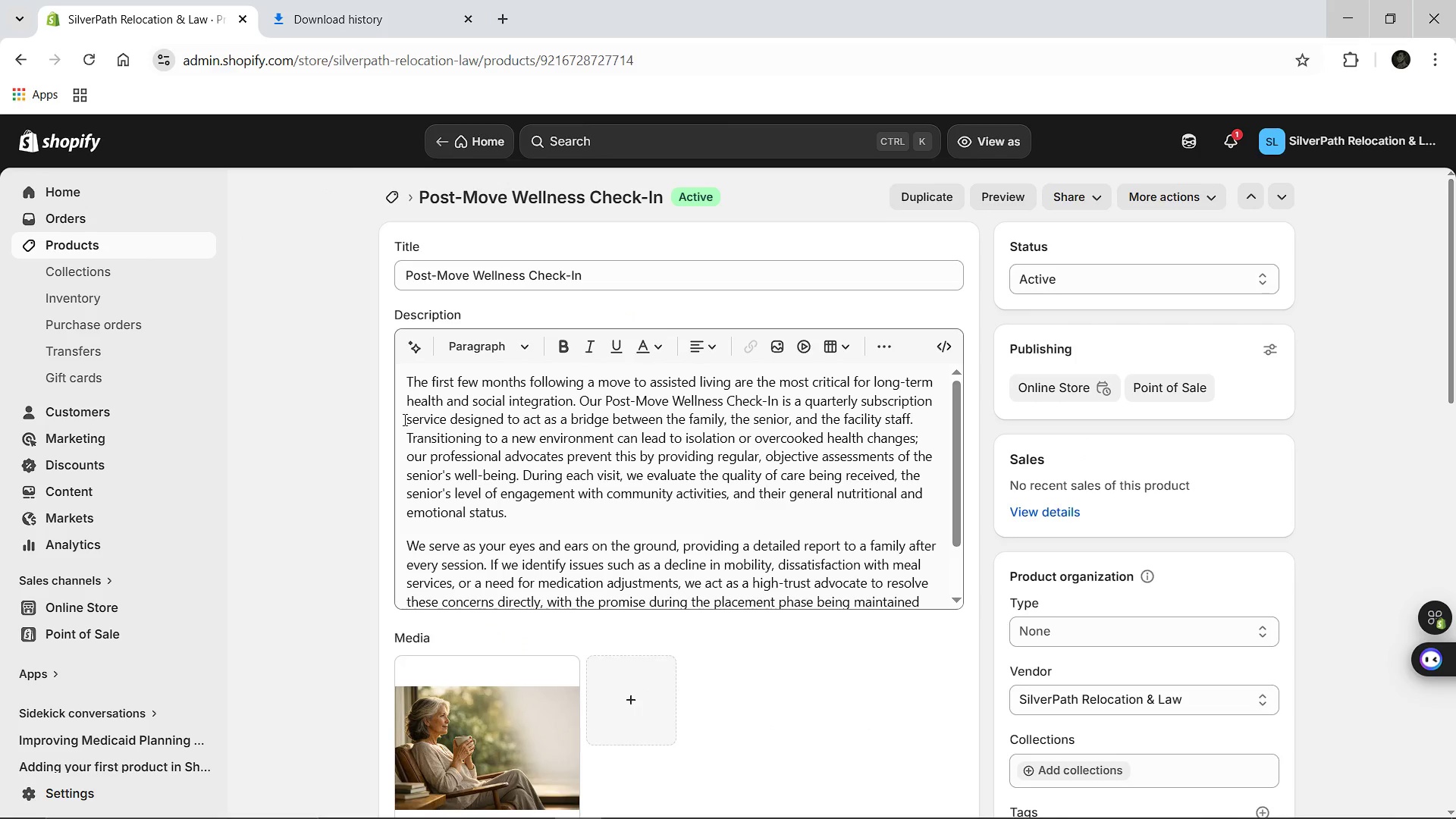 
left_click([952, 406])
 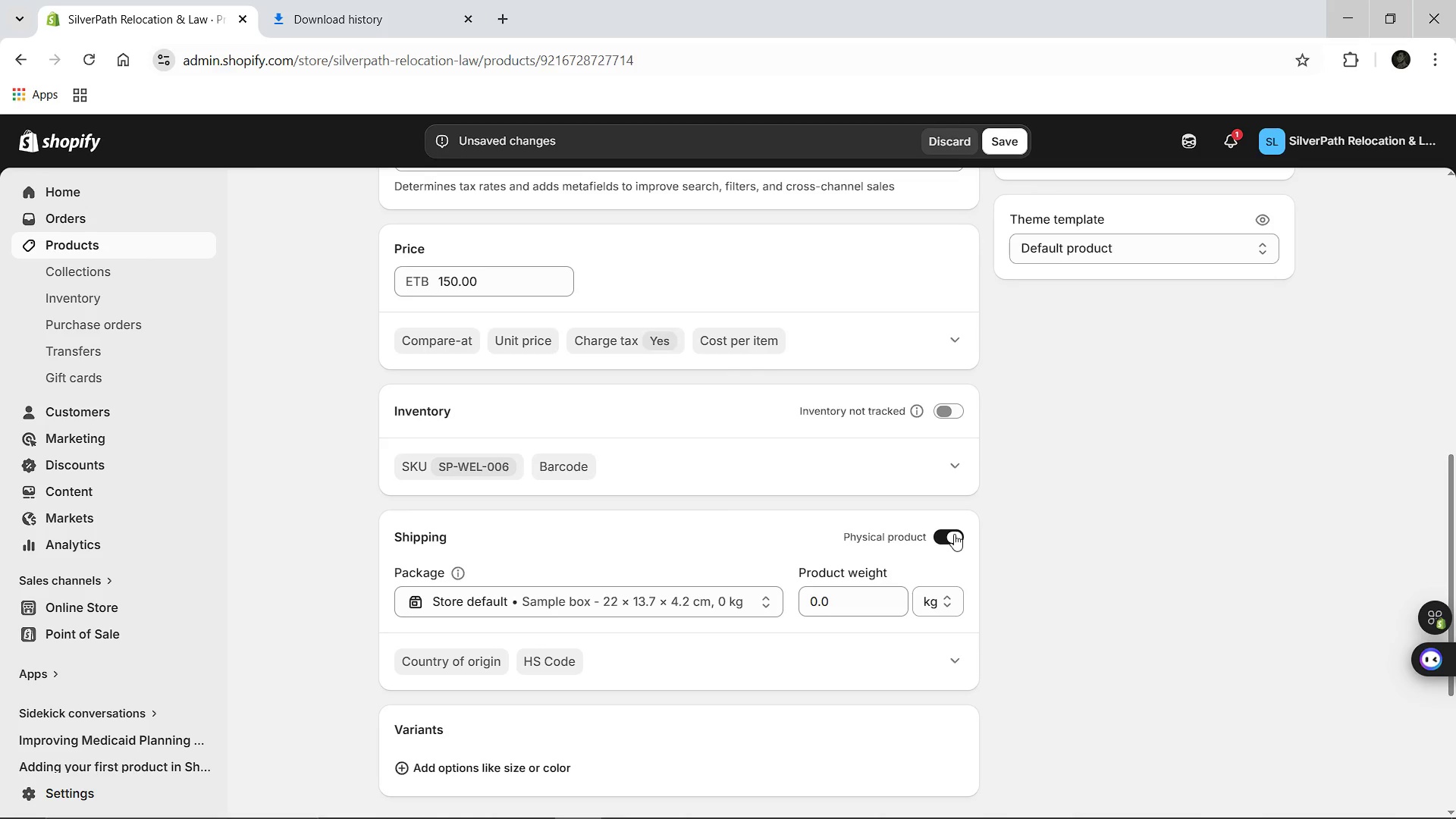 
left_click([954, 534])
 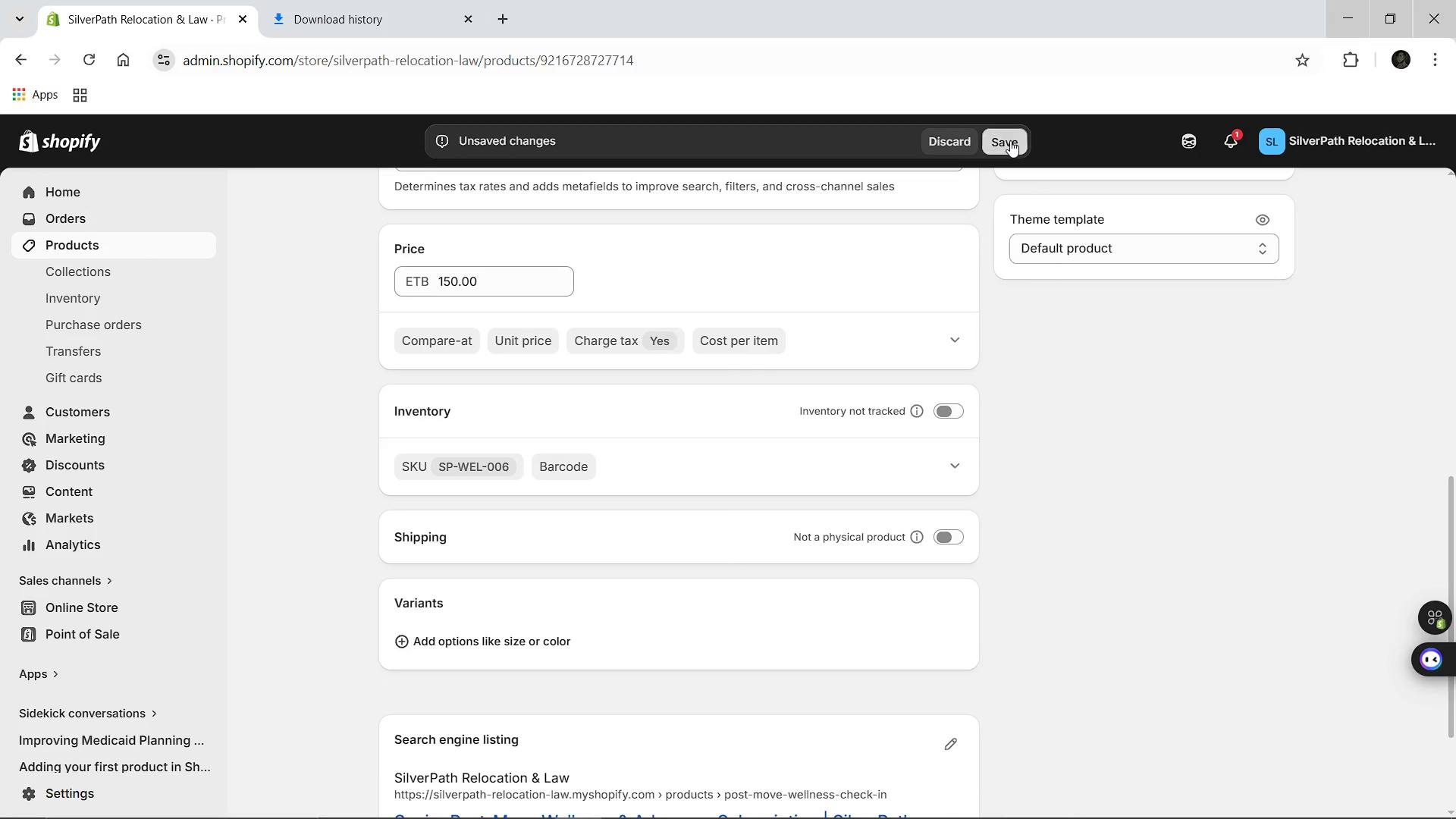 
left_click([1010, 140])
 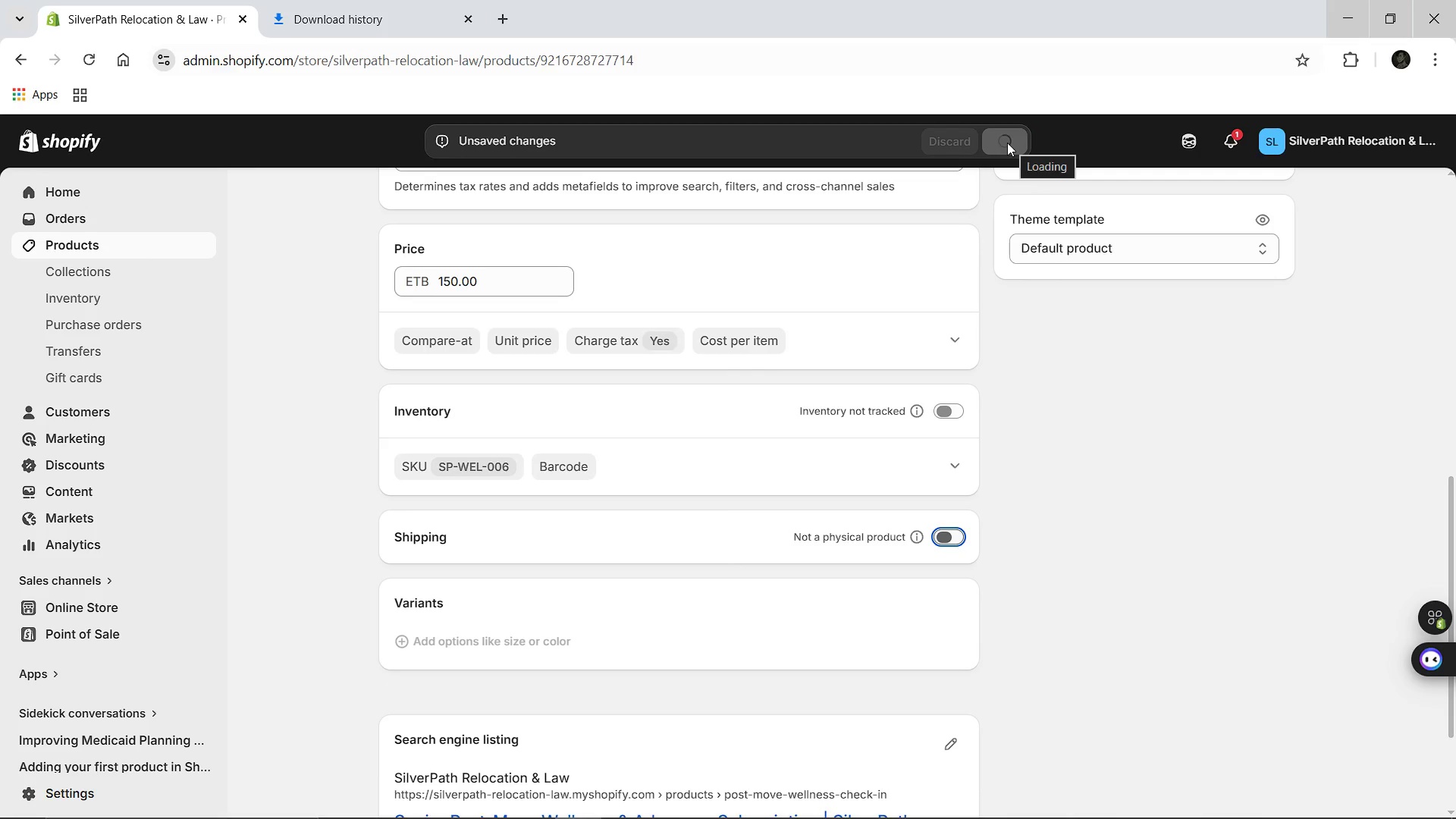 
mouse_move([775, 256])
 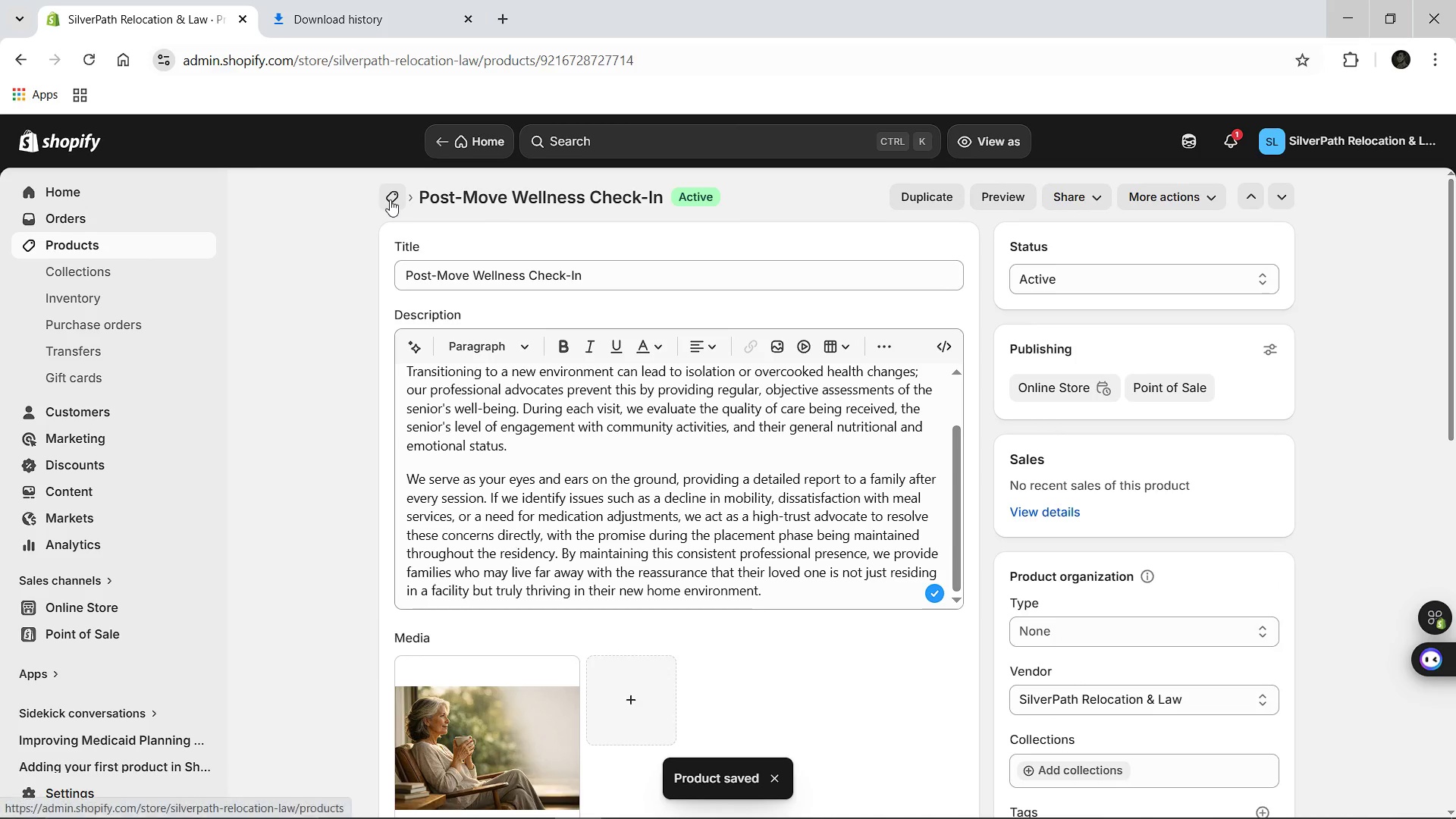 
left_click([390, 199])
 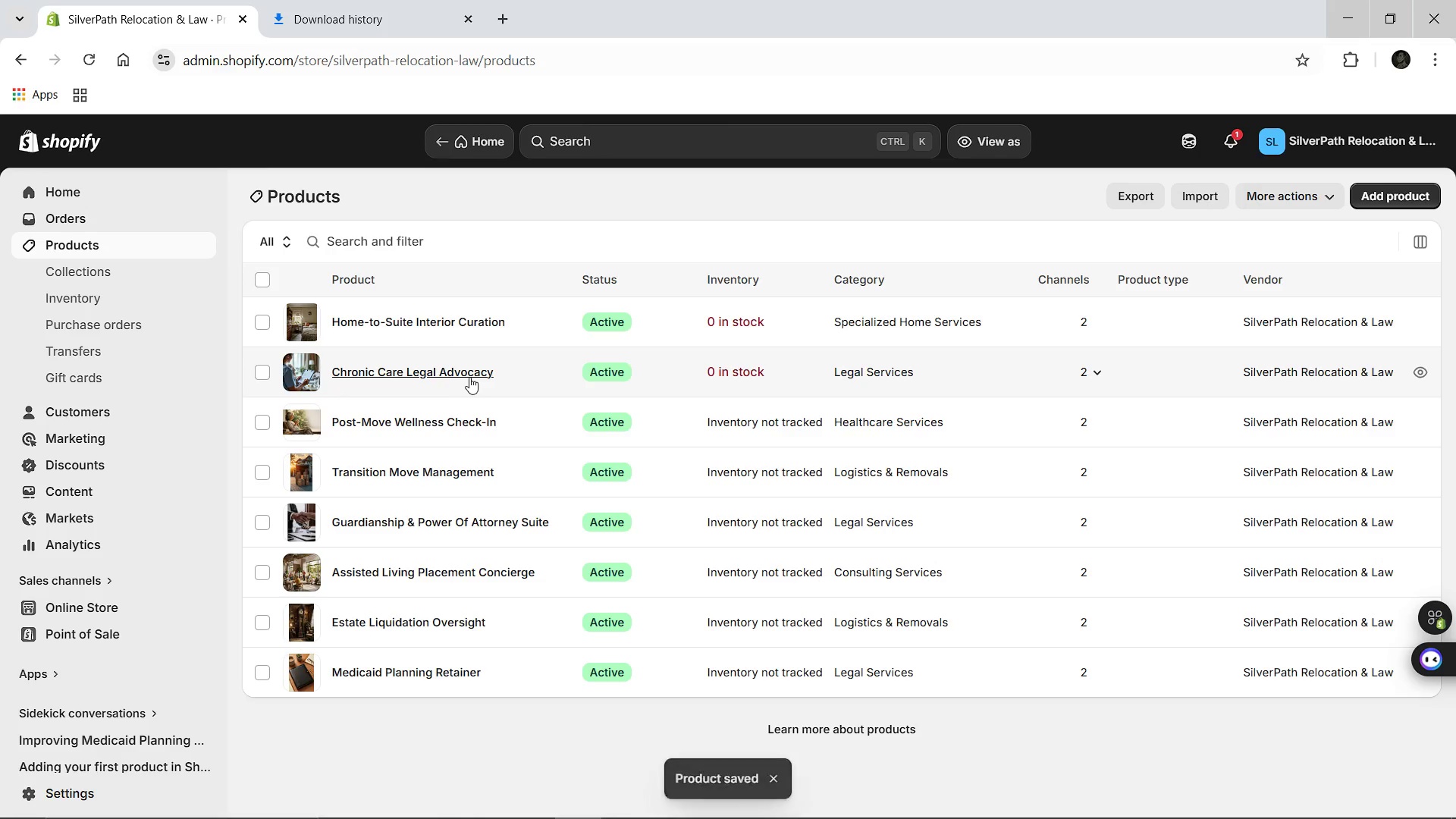 
left_click([459, 375])
 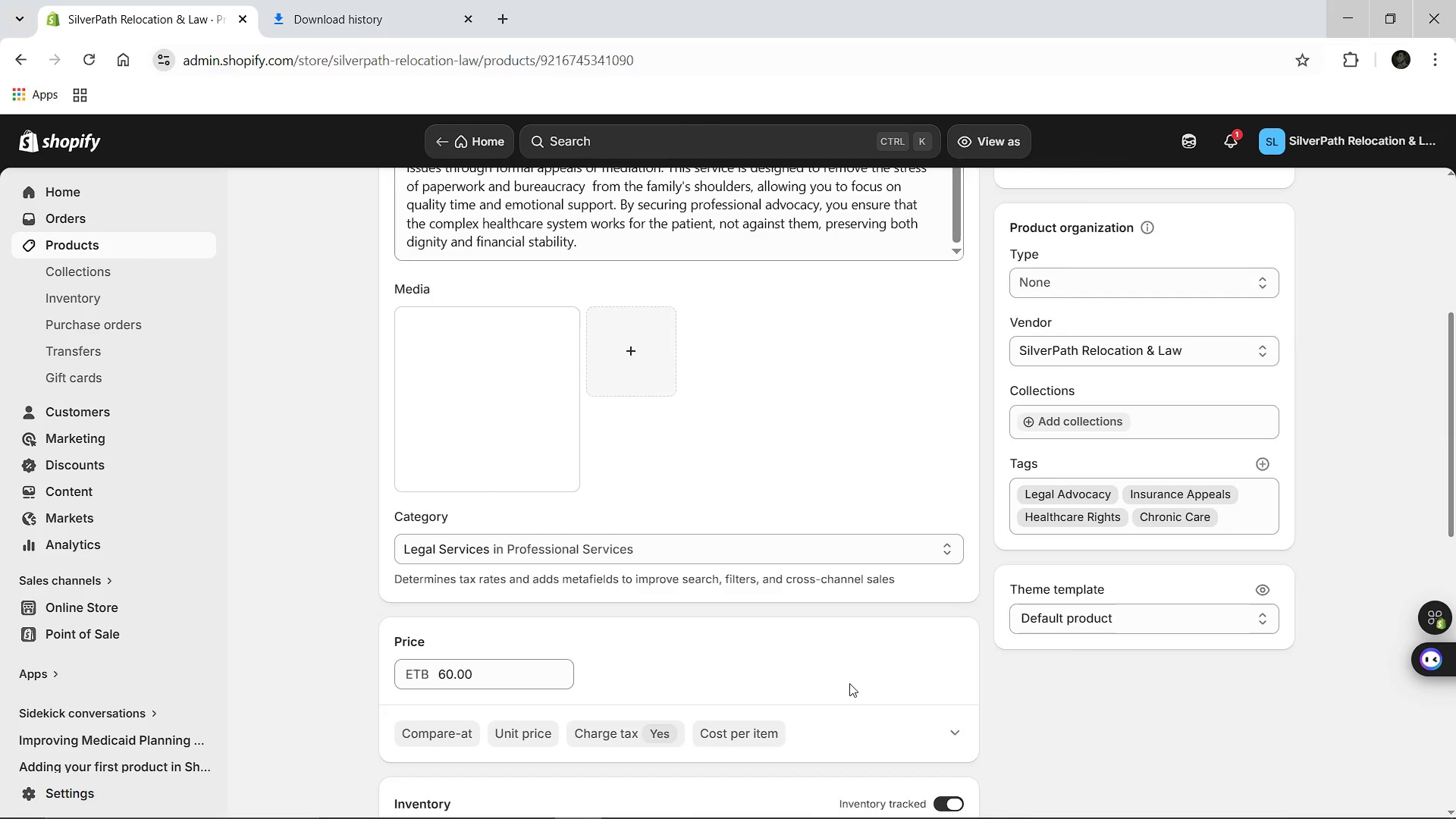 
wait(6.94)
 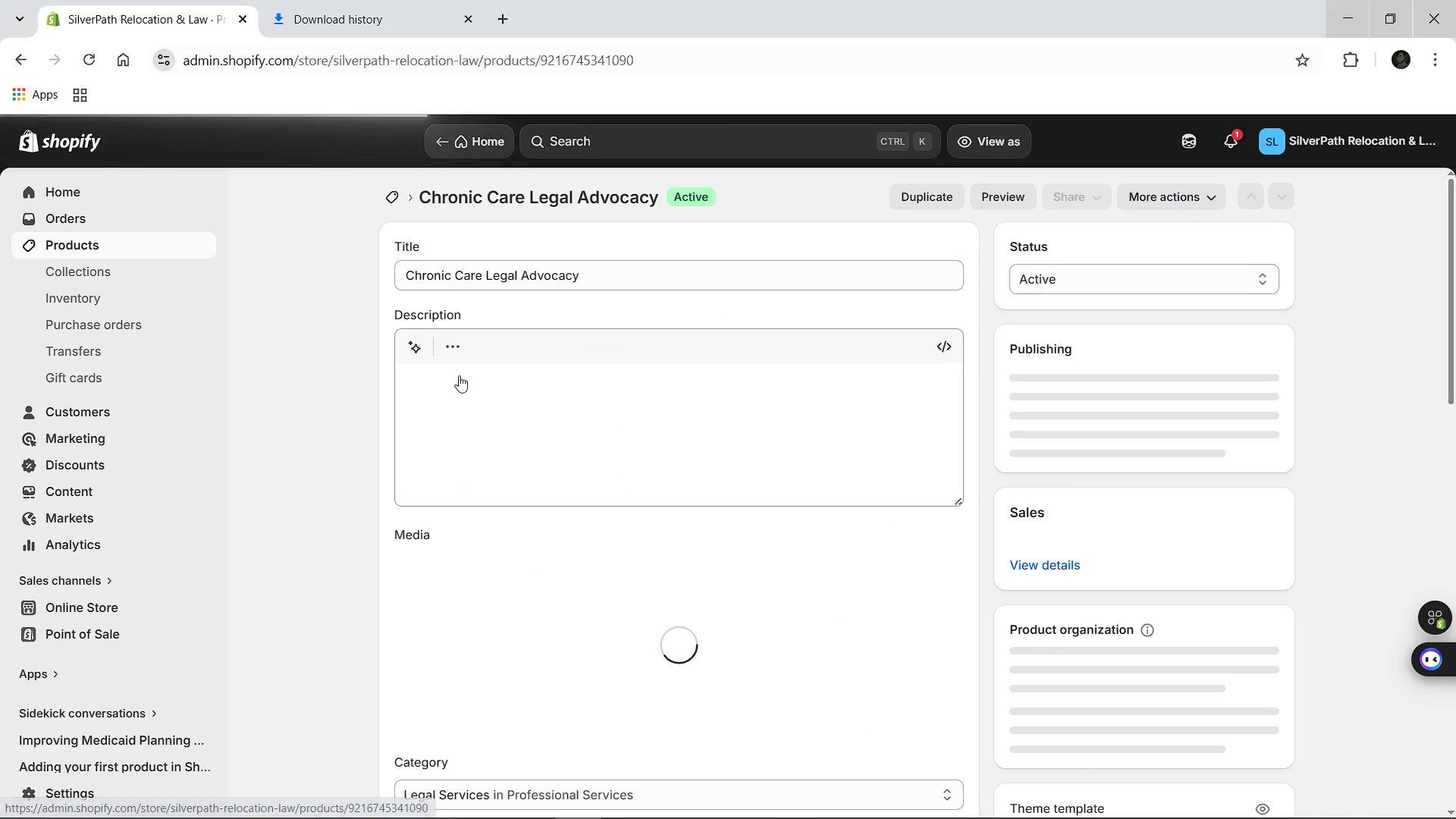 
left_click([949, 626])
 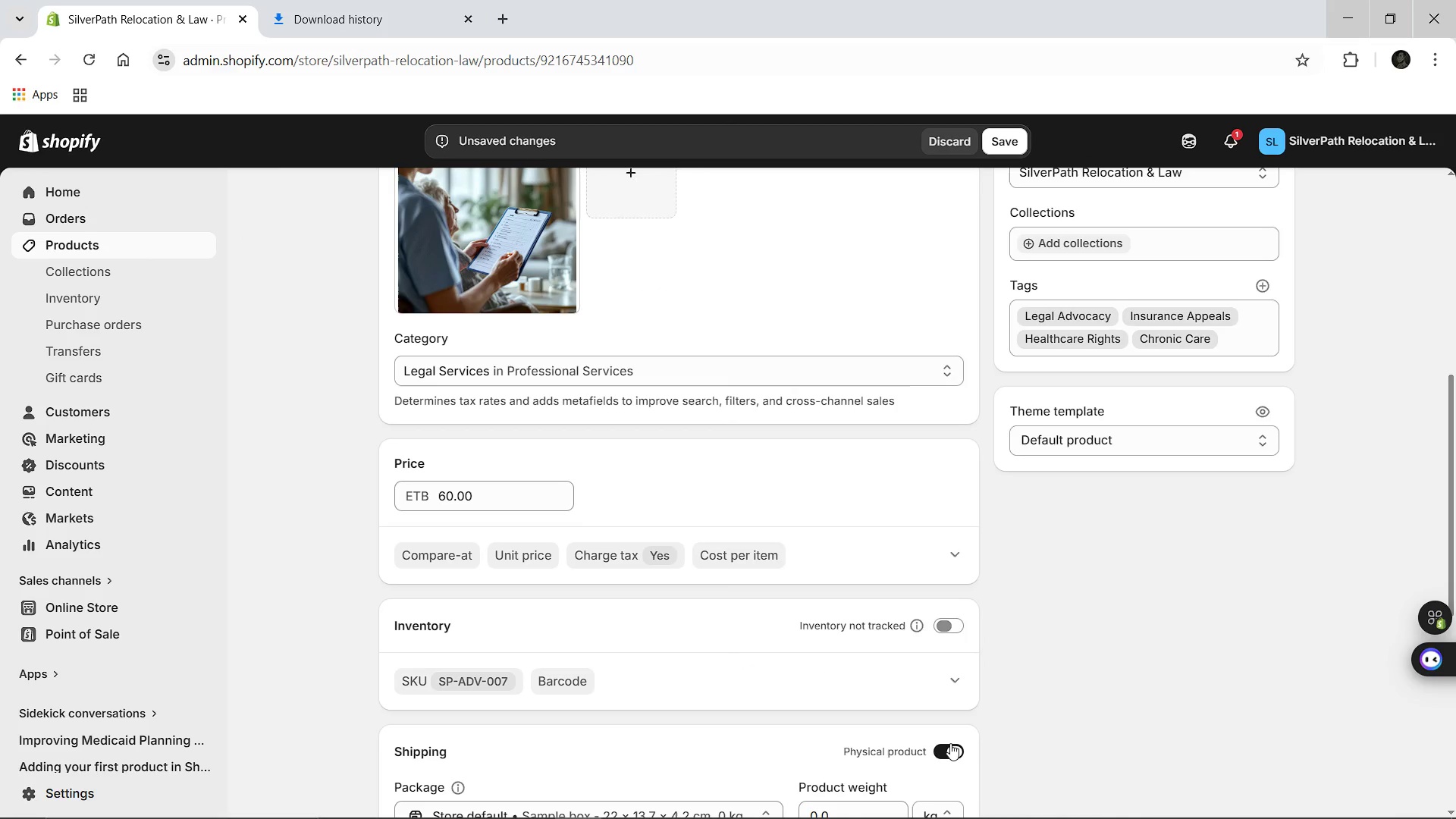 
left_click([950, 743])
 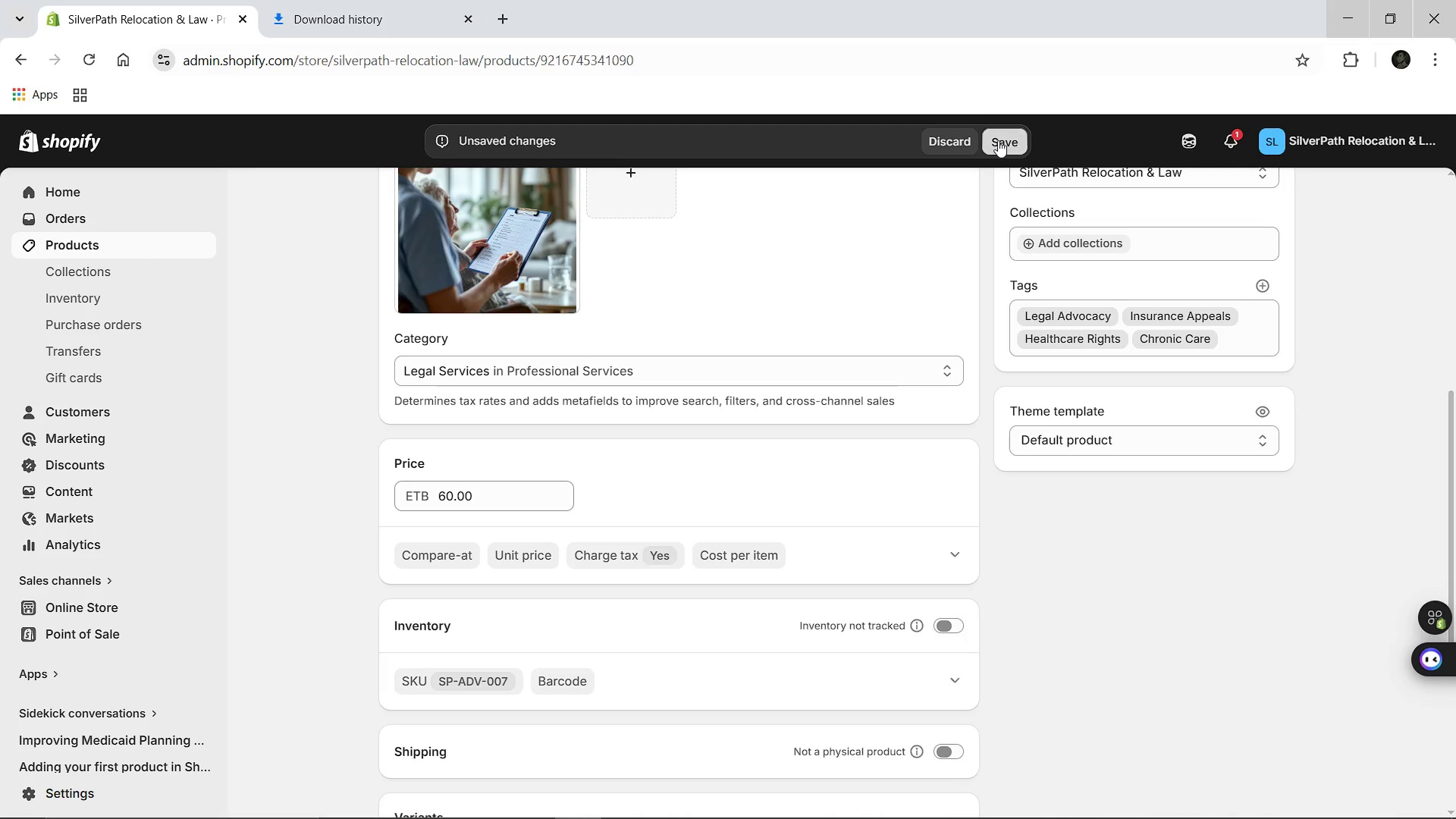 
left_click([998, 140])
 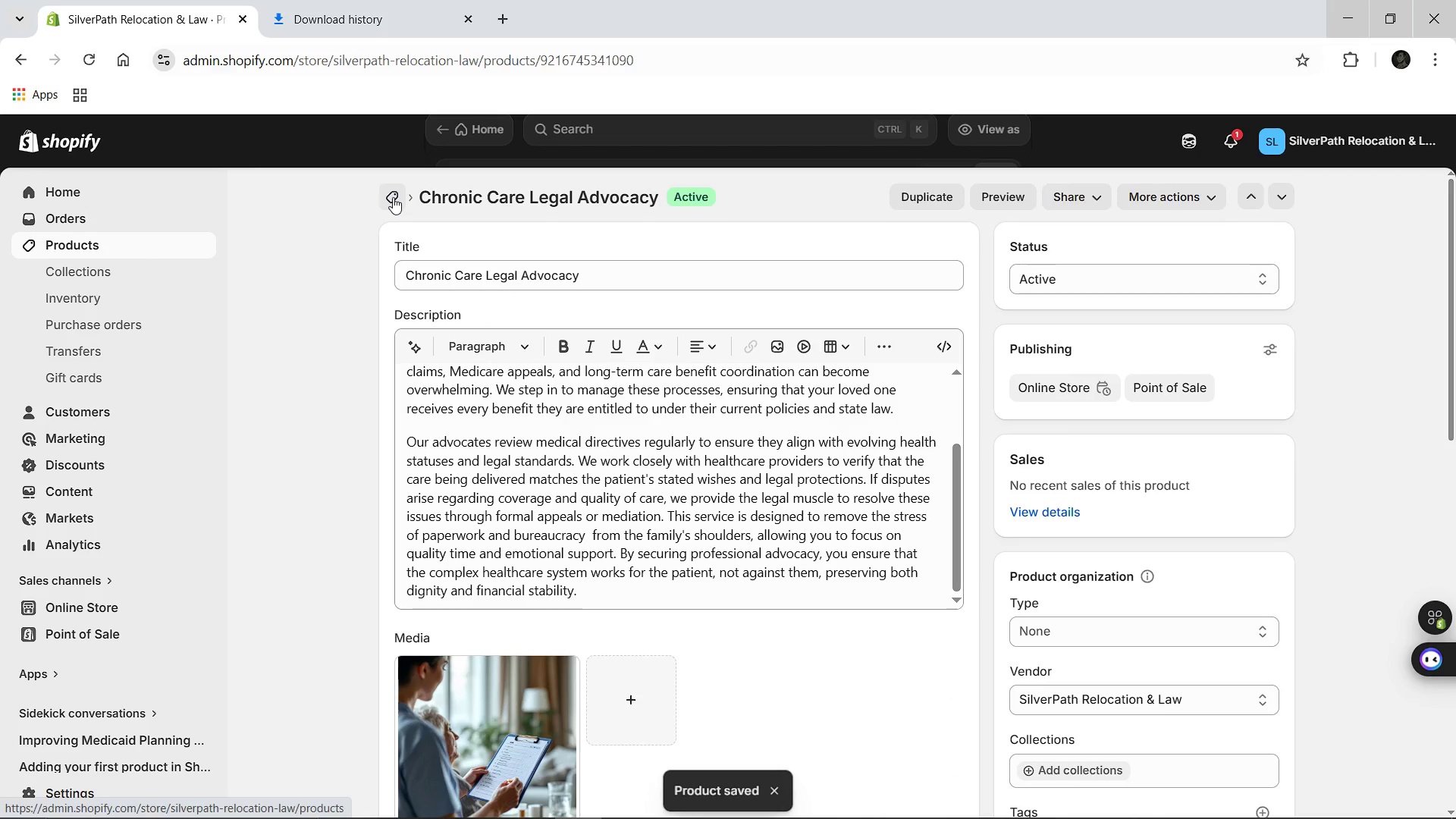 
wait(6.26)
 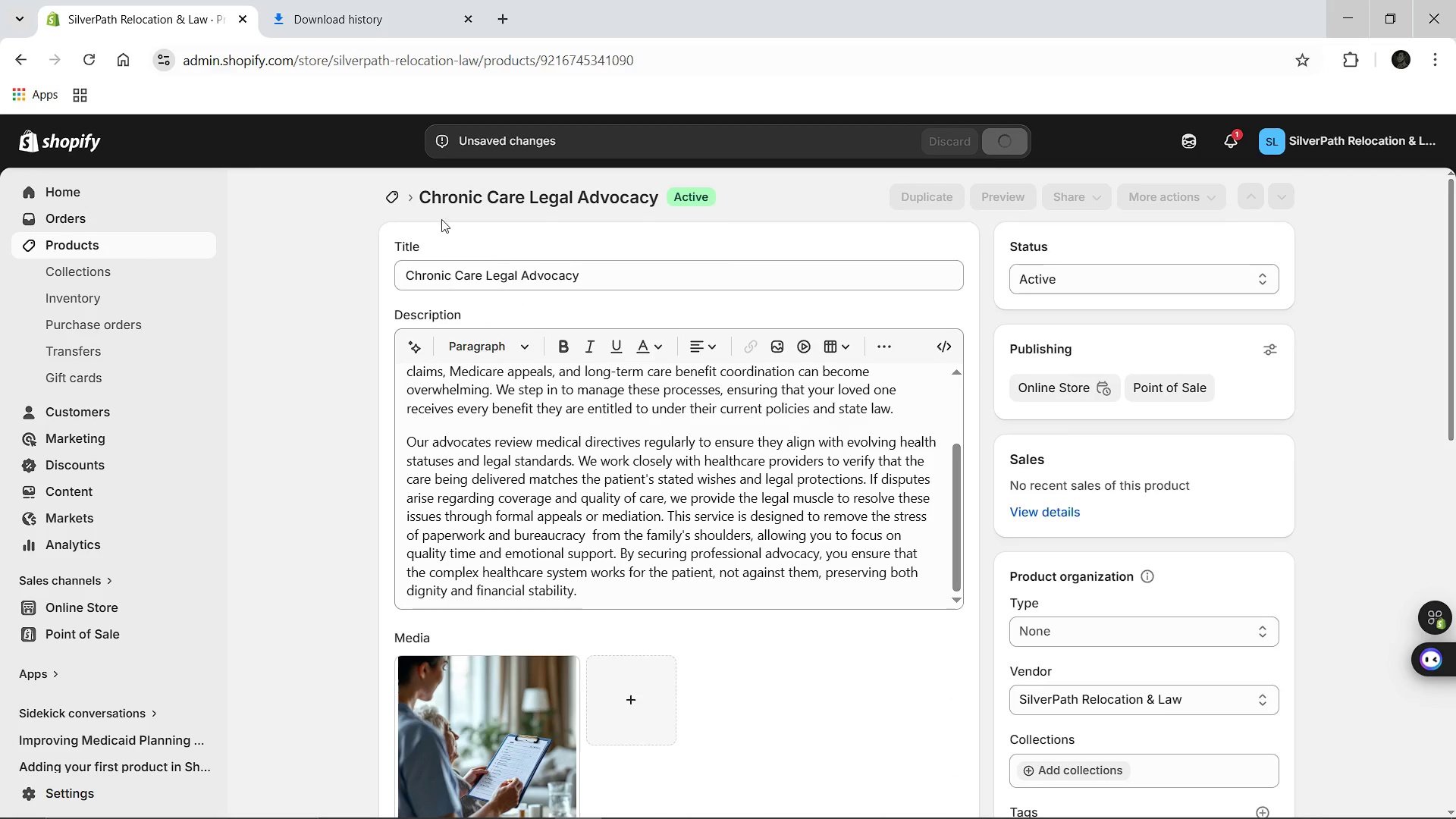 
left_click([393, 197])
 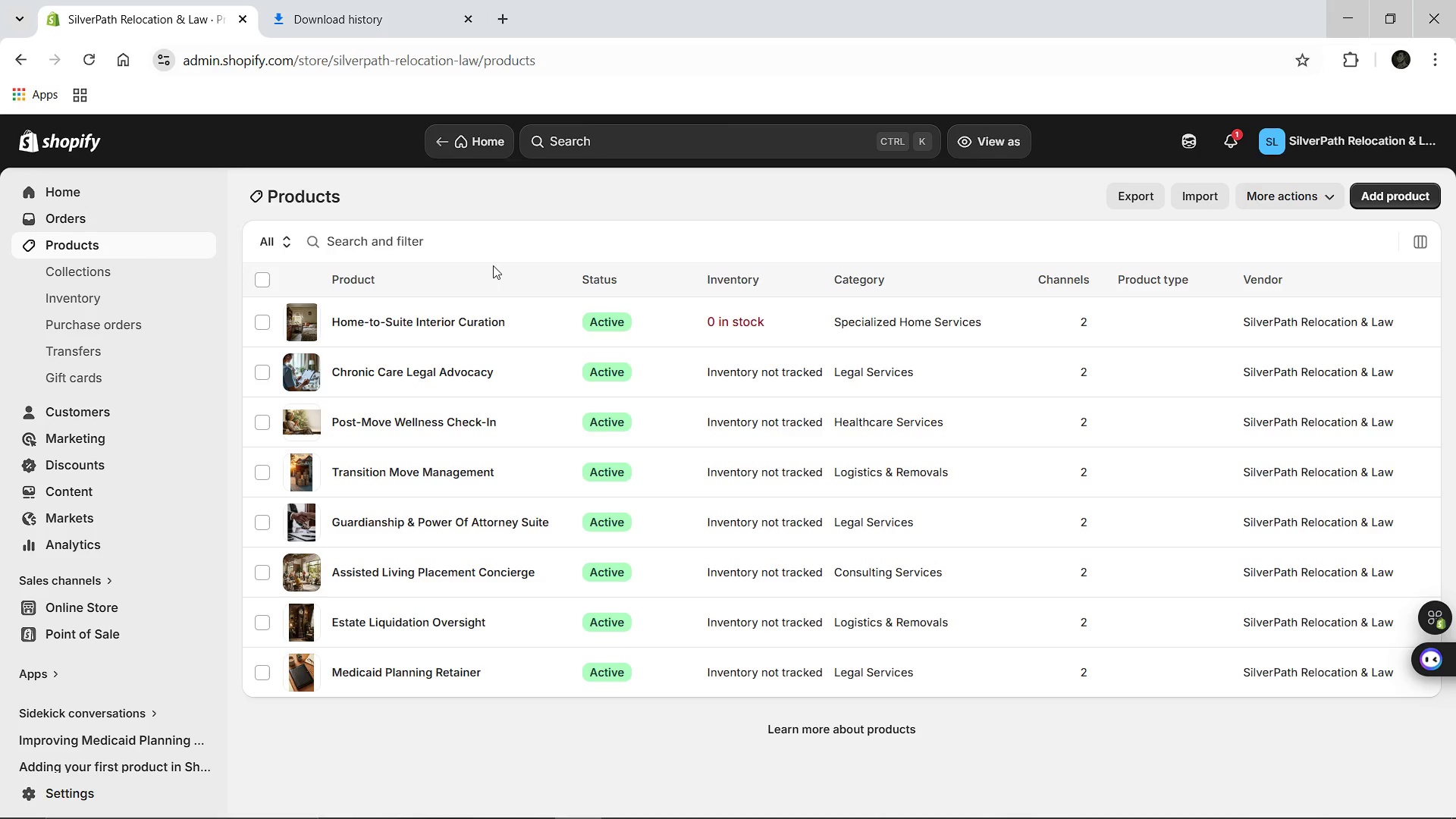 
wait(22.16)
 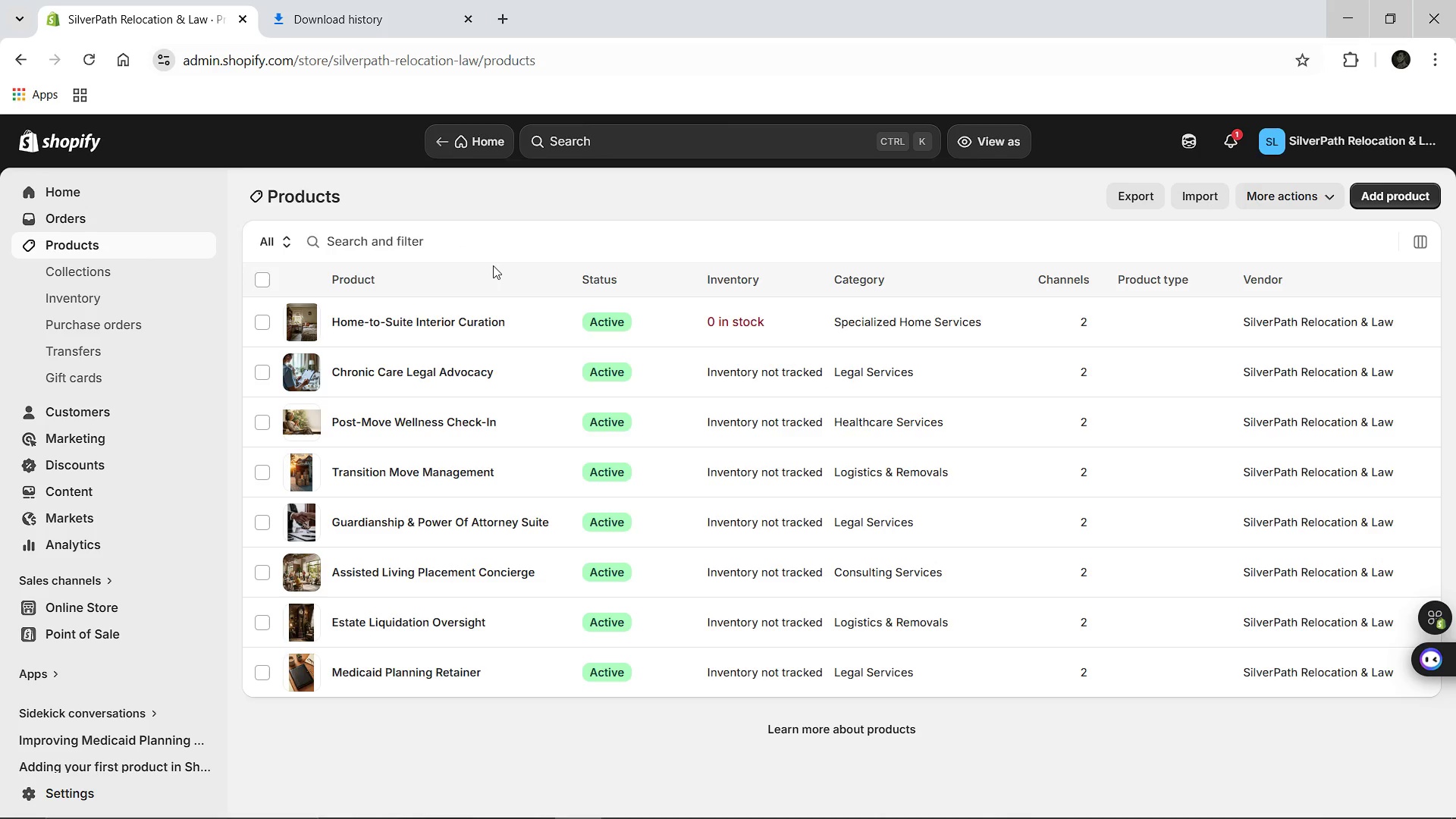 
left_click([726, 792])